 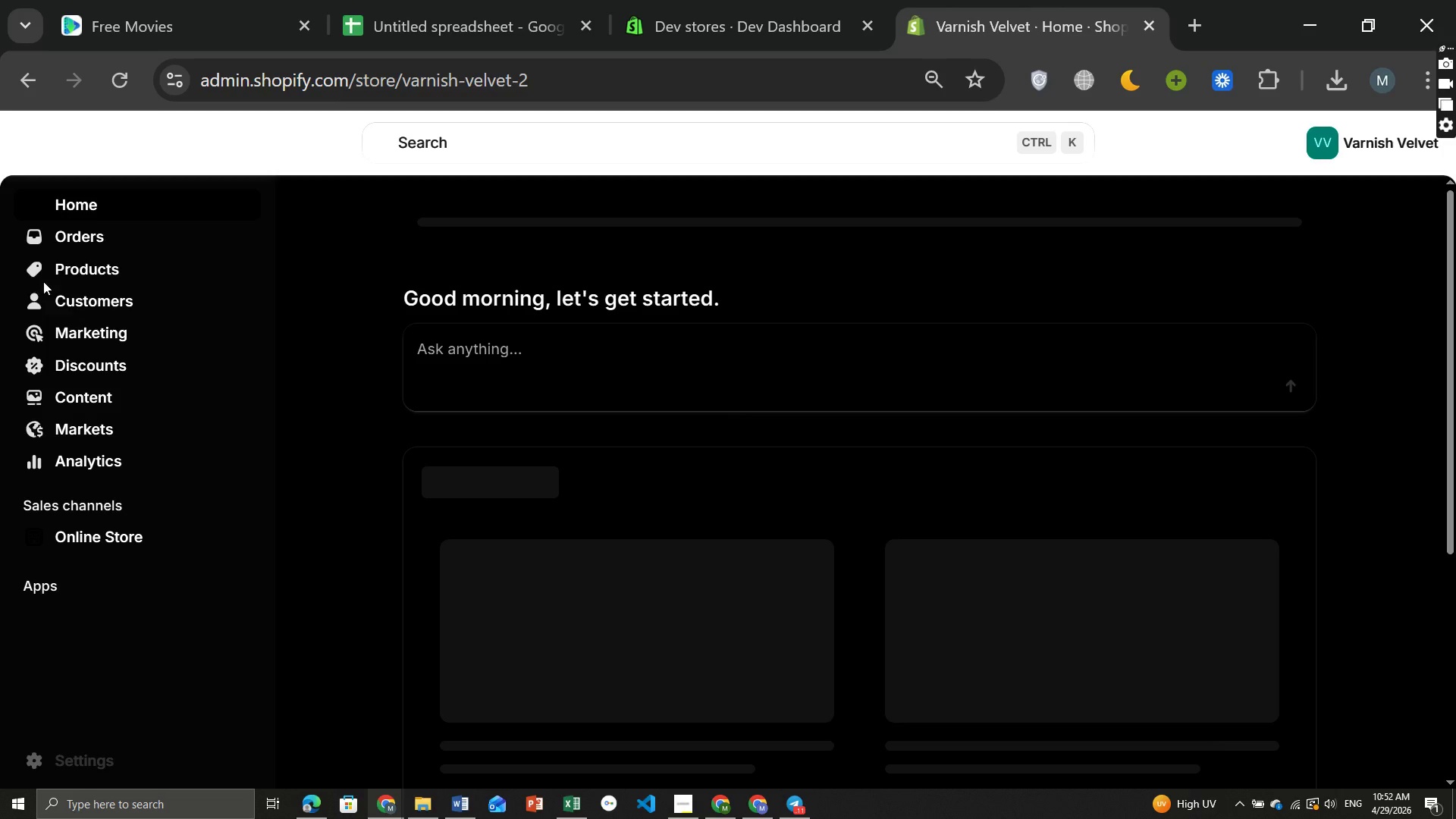 
left_click([74, 263])
 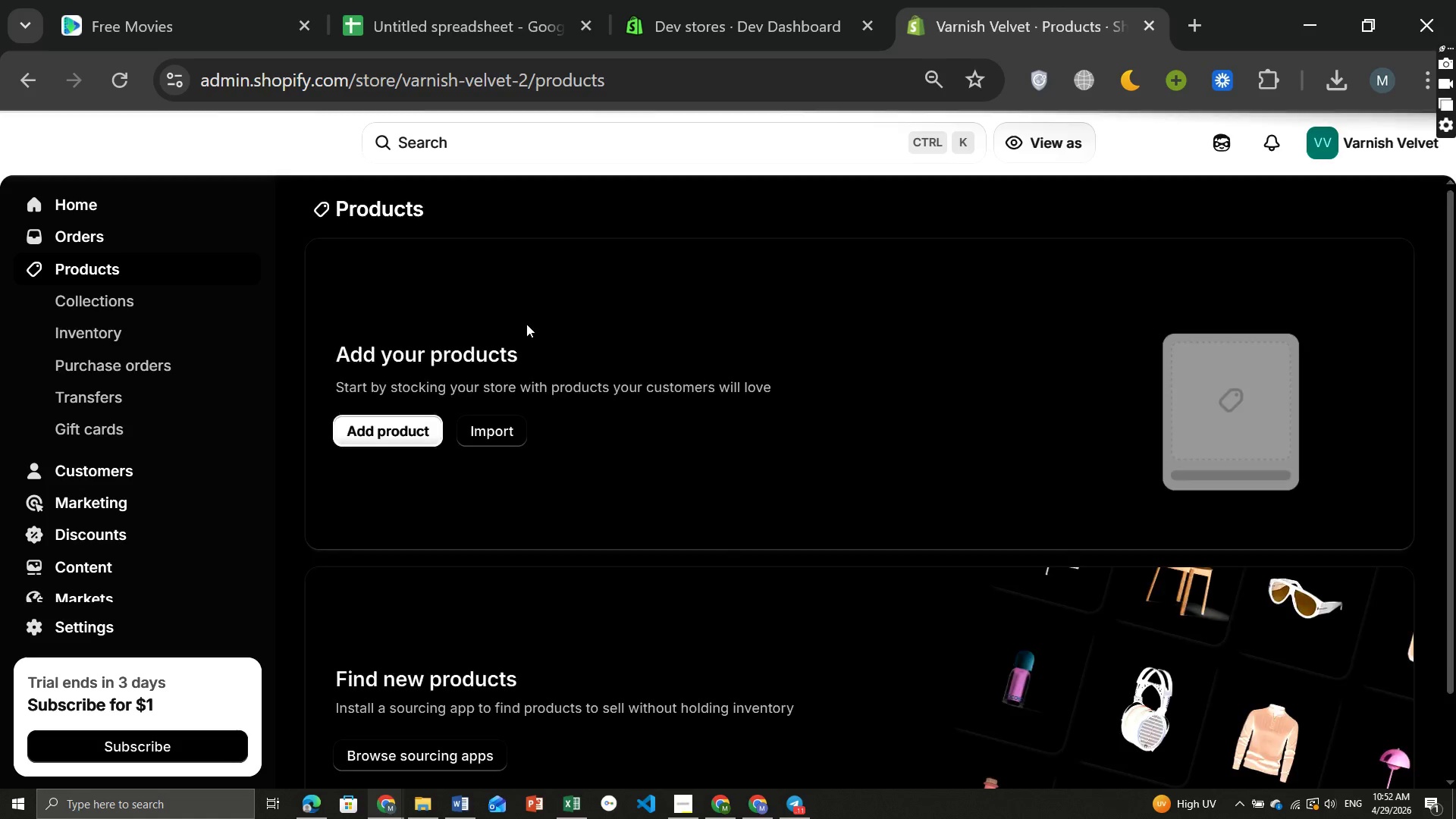 
wait(6.45)
 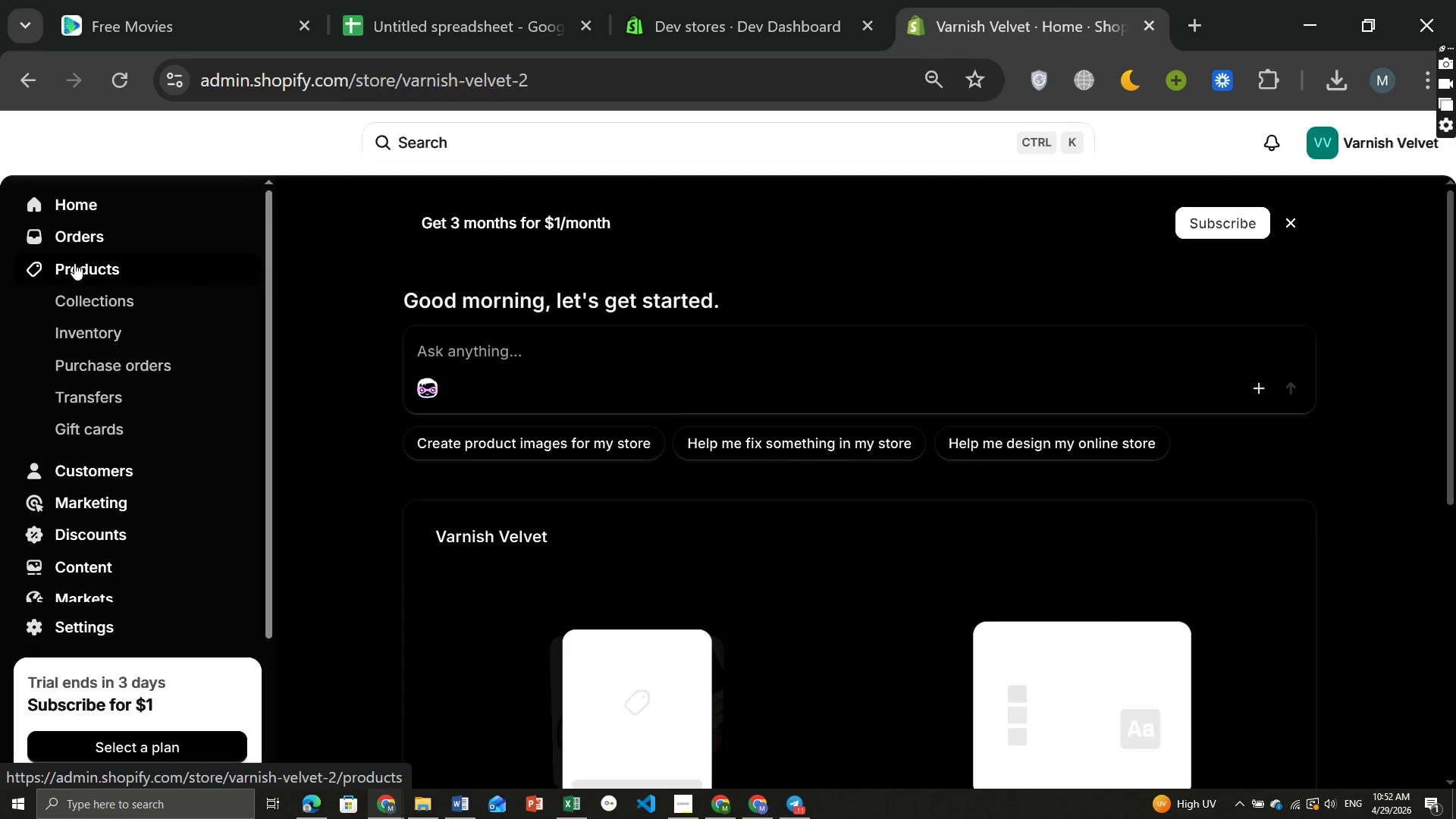 
left_click([497, 426])
 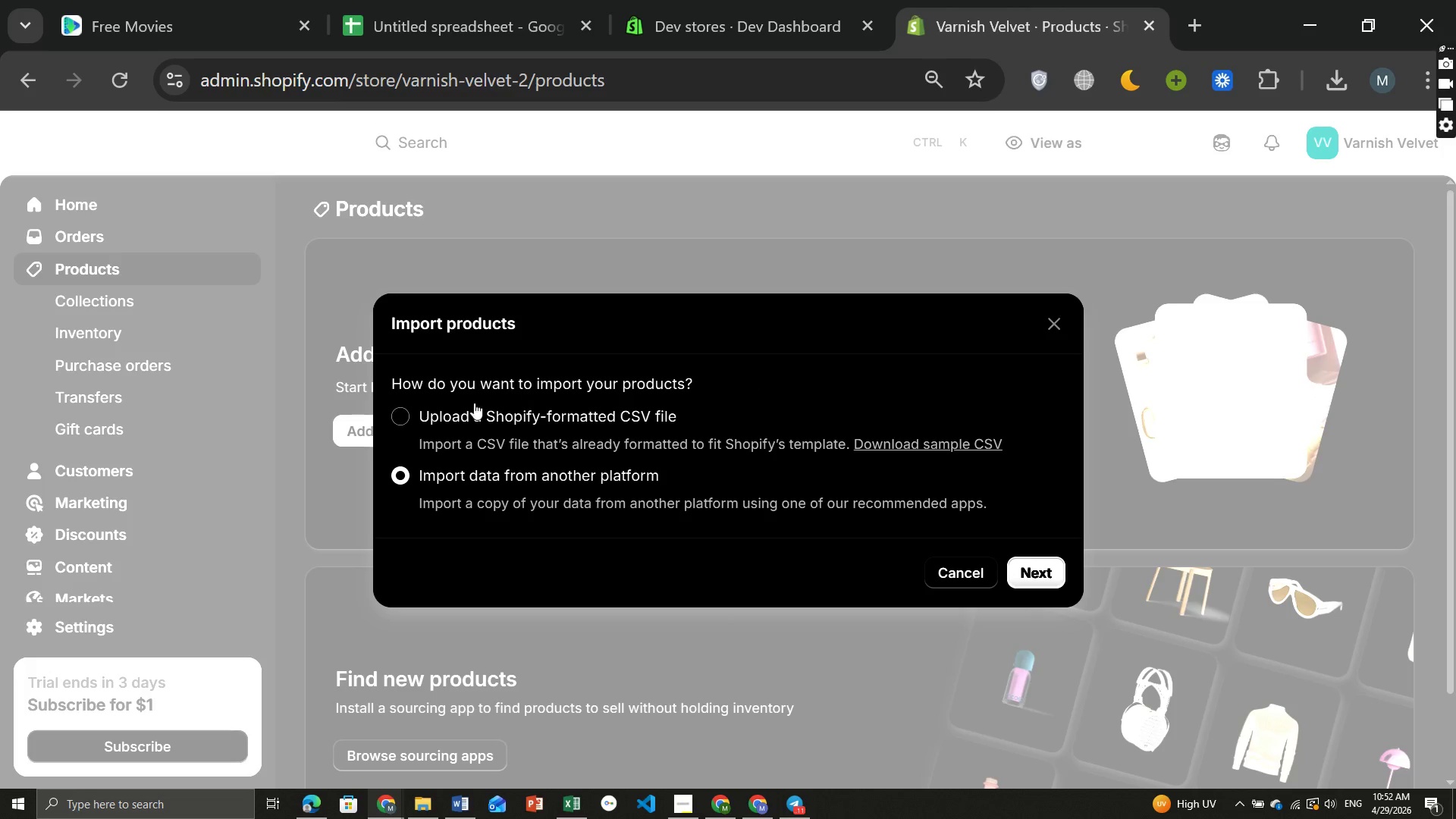 
left_click([451, 420])
 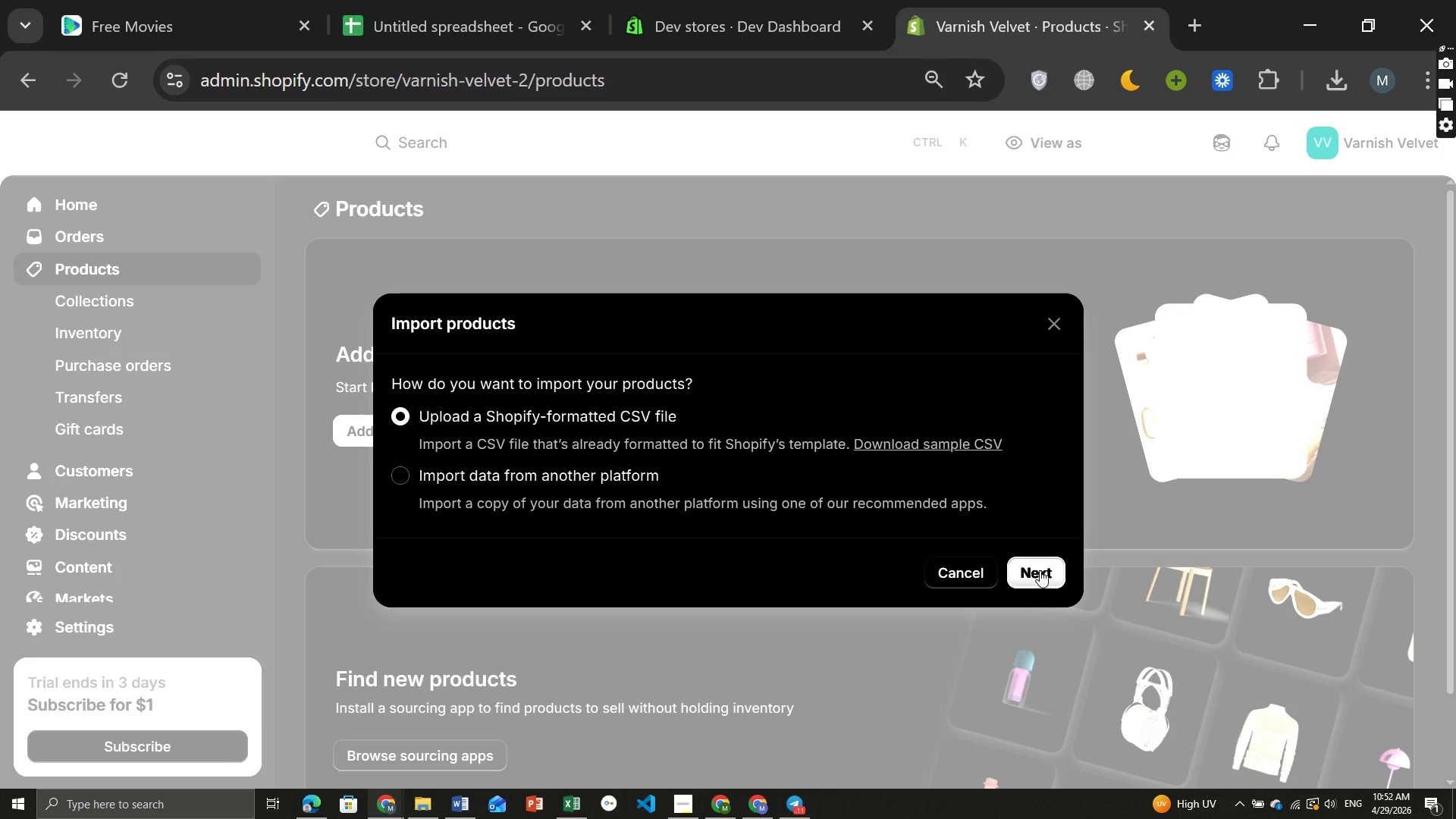 
left_click([1039, 570])
 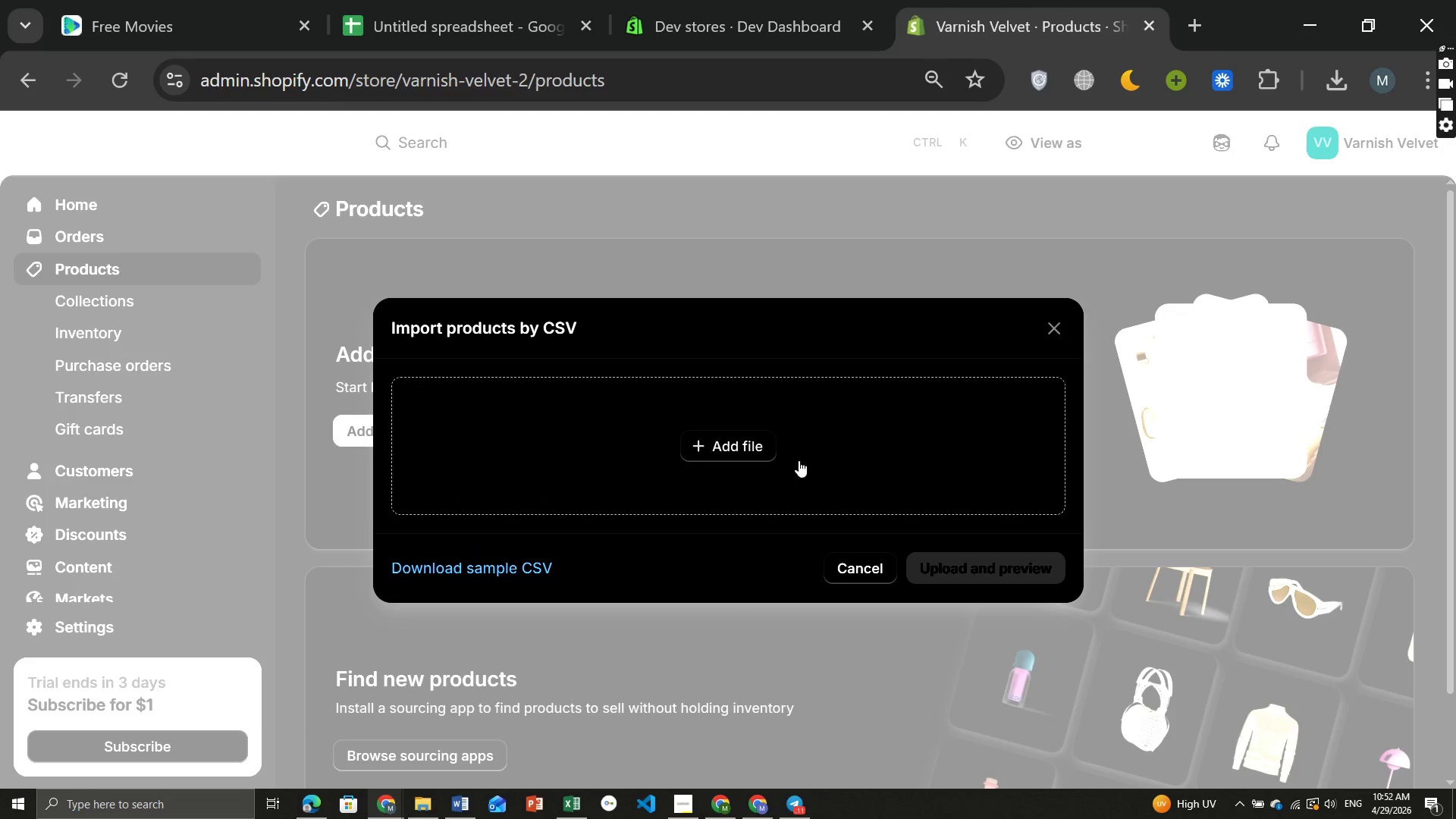 
left_click([781, 453])
 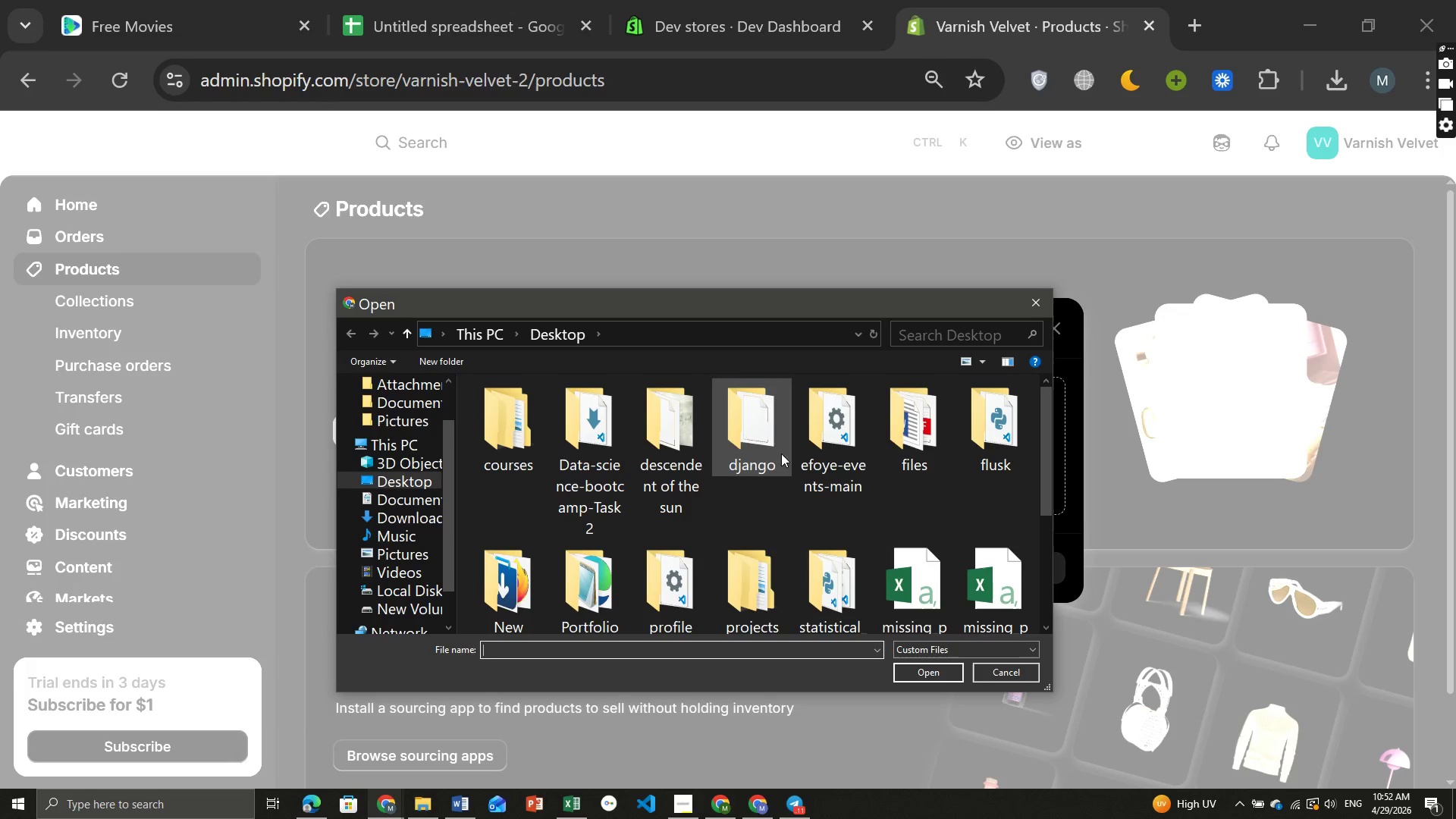 
scroll: coordinate [851, 557], scroll_direction: down, amount: 4.0
 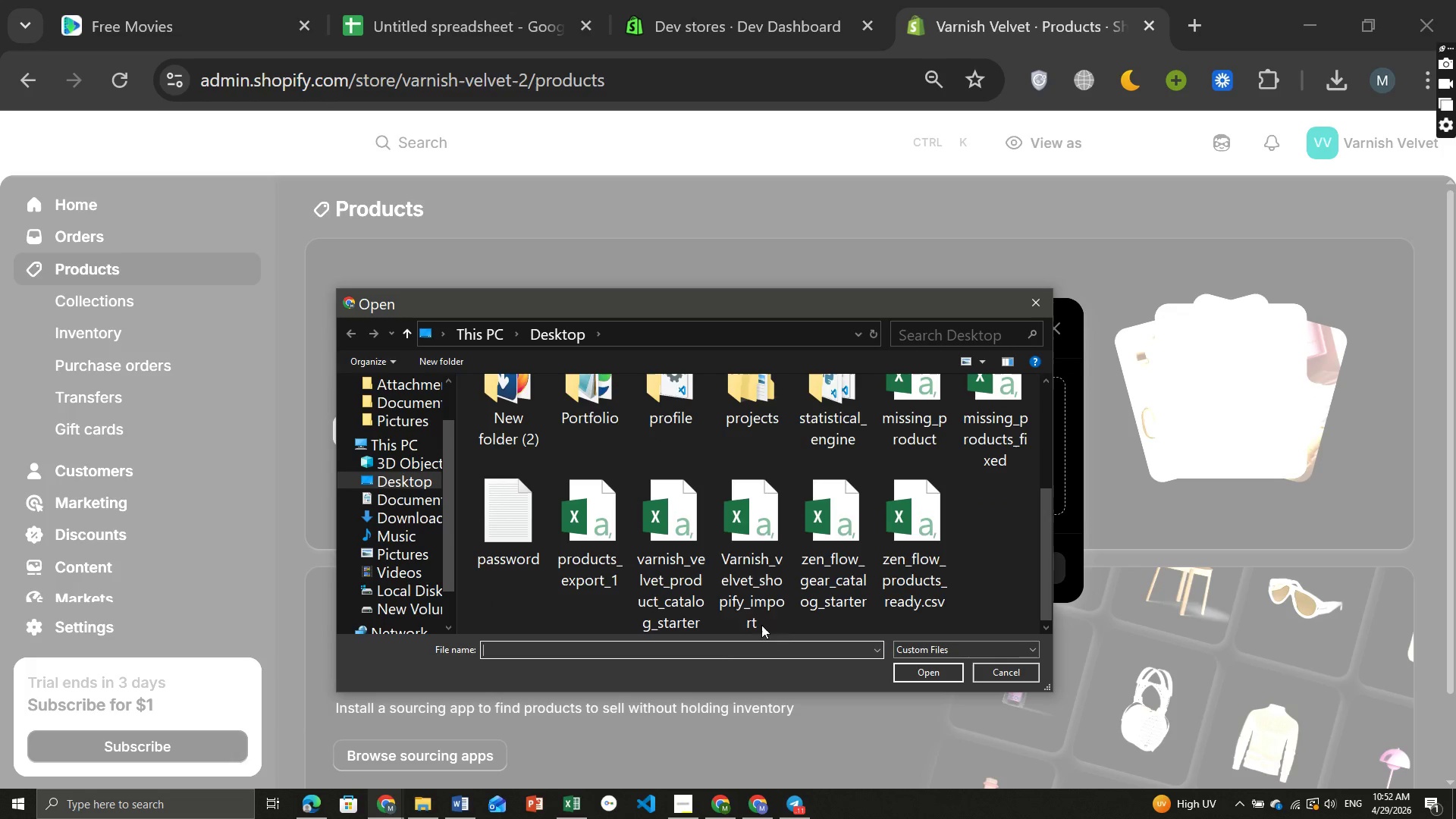 
left_click([746, 568])
 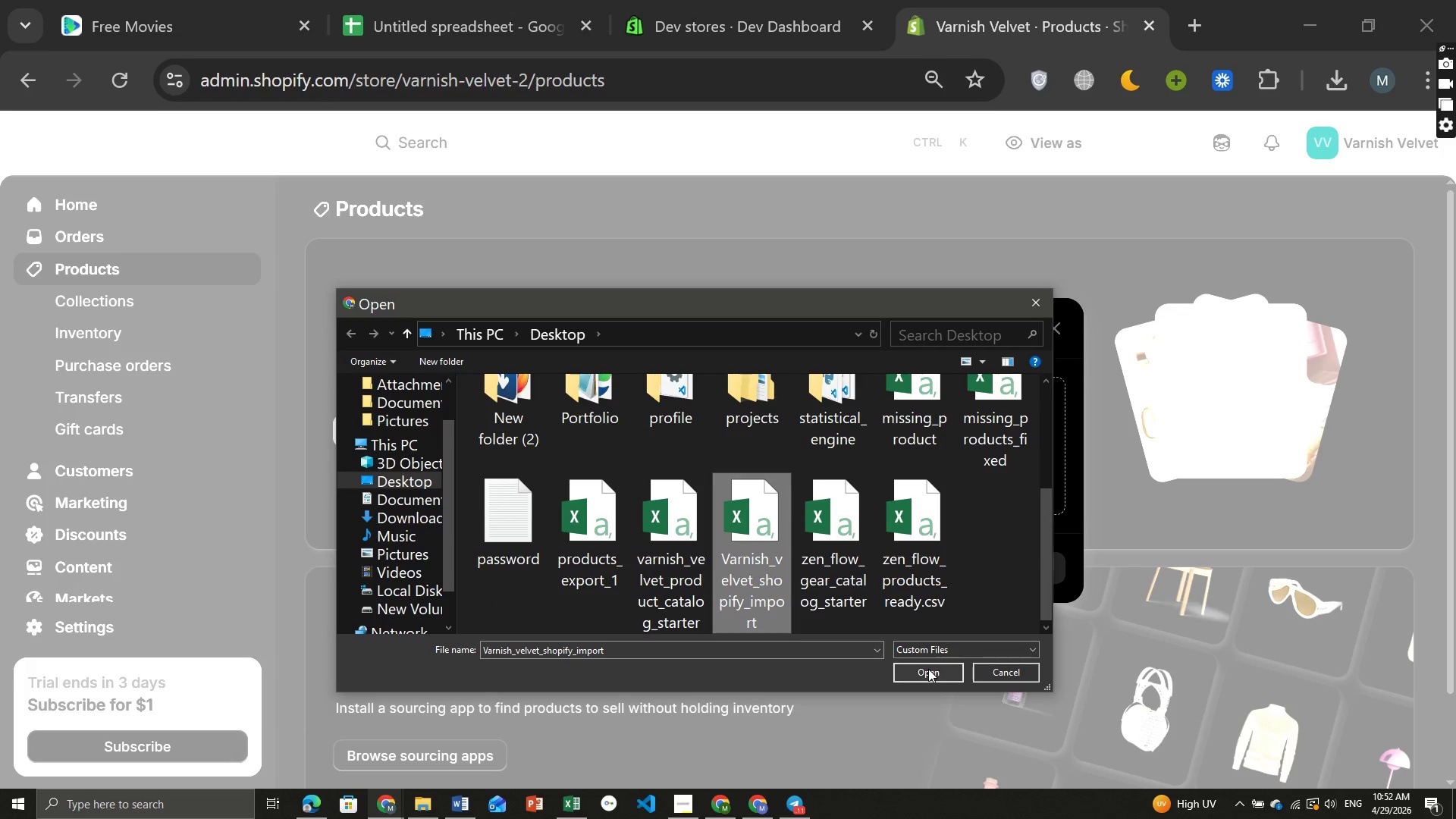 